 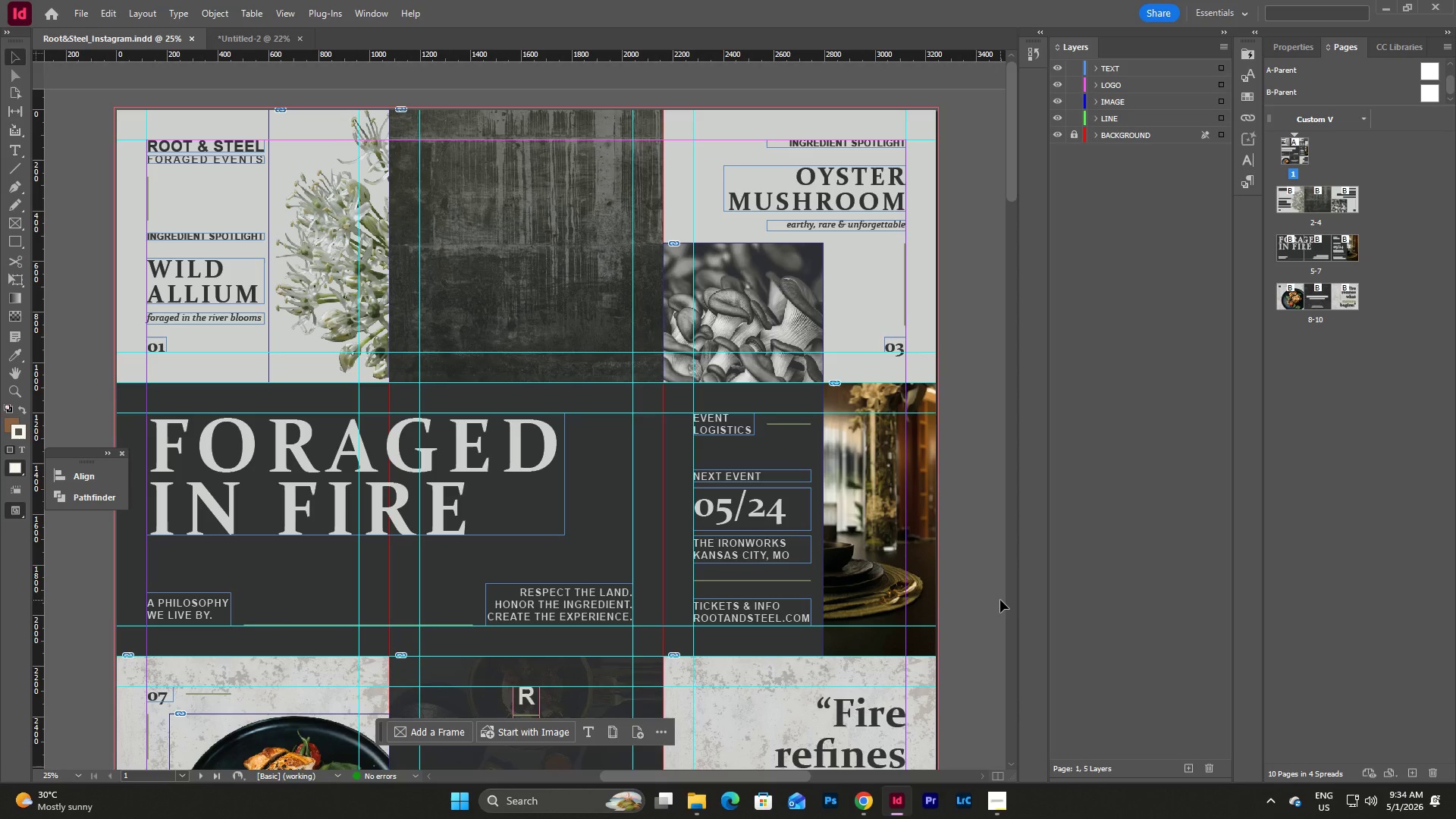 
key(W)
 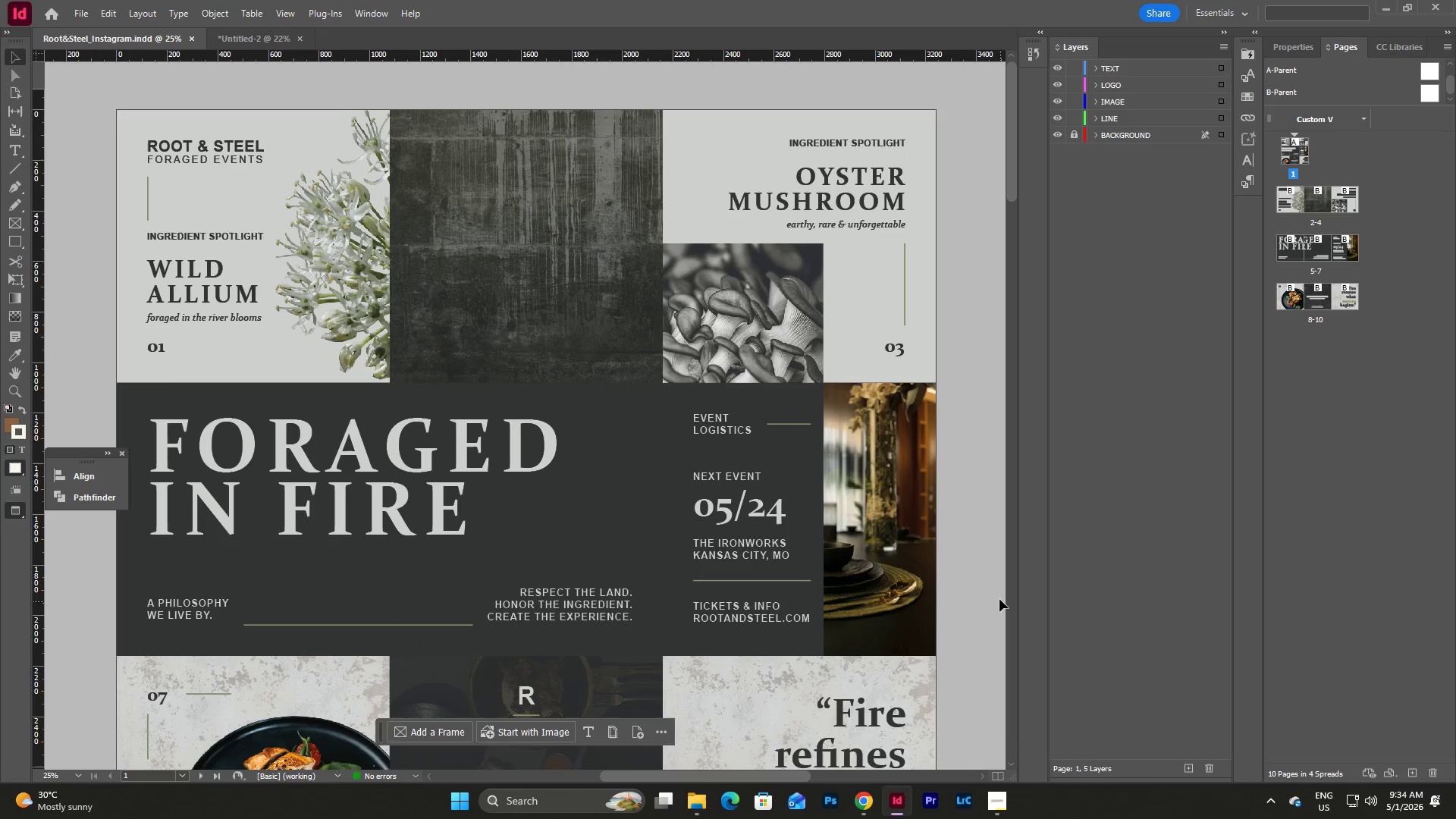 
scroll: coordinate [975, 554], scroll_direction: down, amount: 3.0
 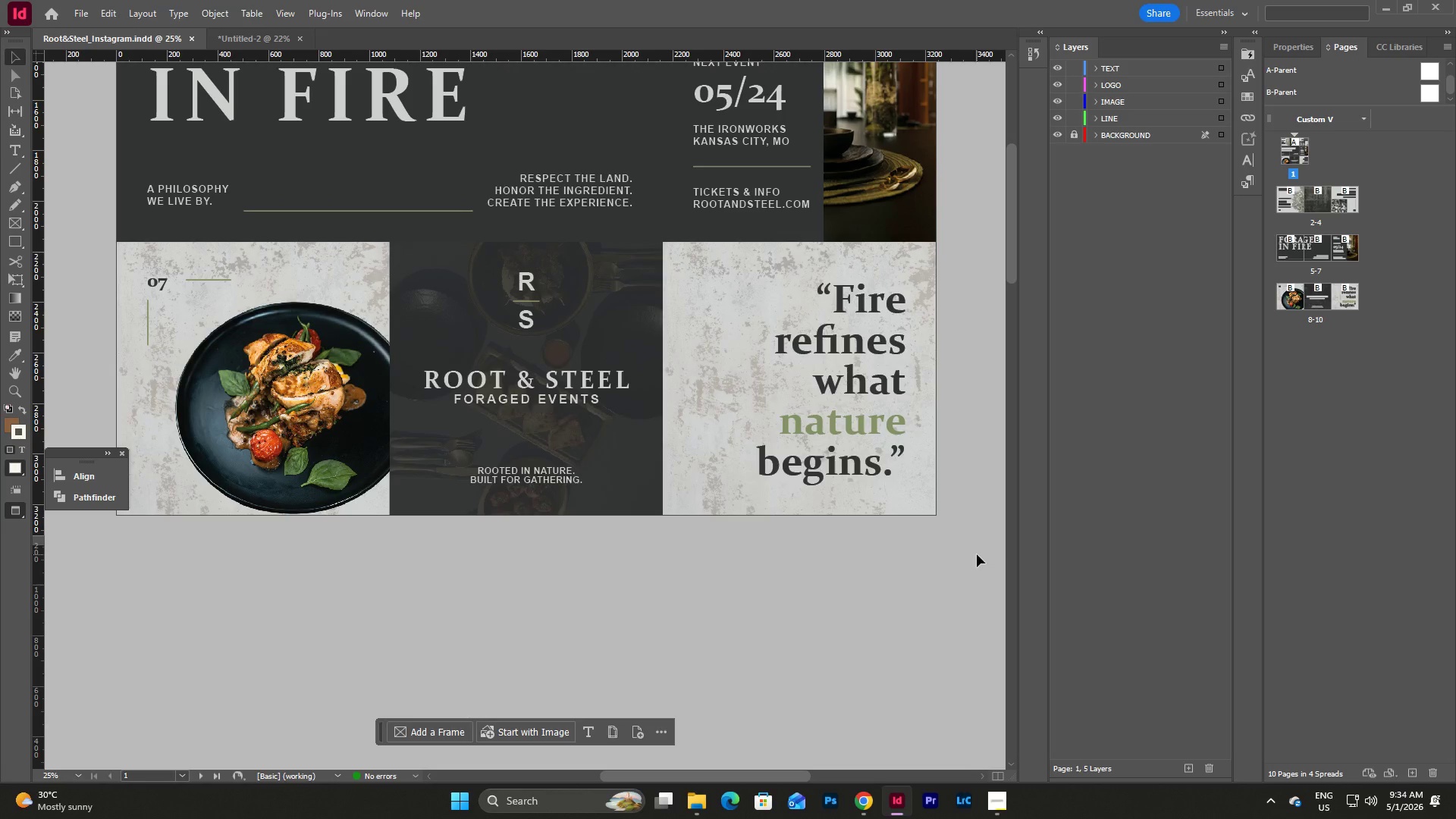 
scroll: coordinate [977, 554], scroll_direction: up, amount: 6.0
 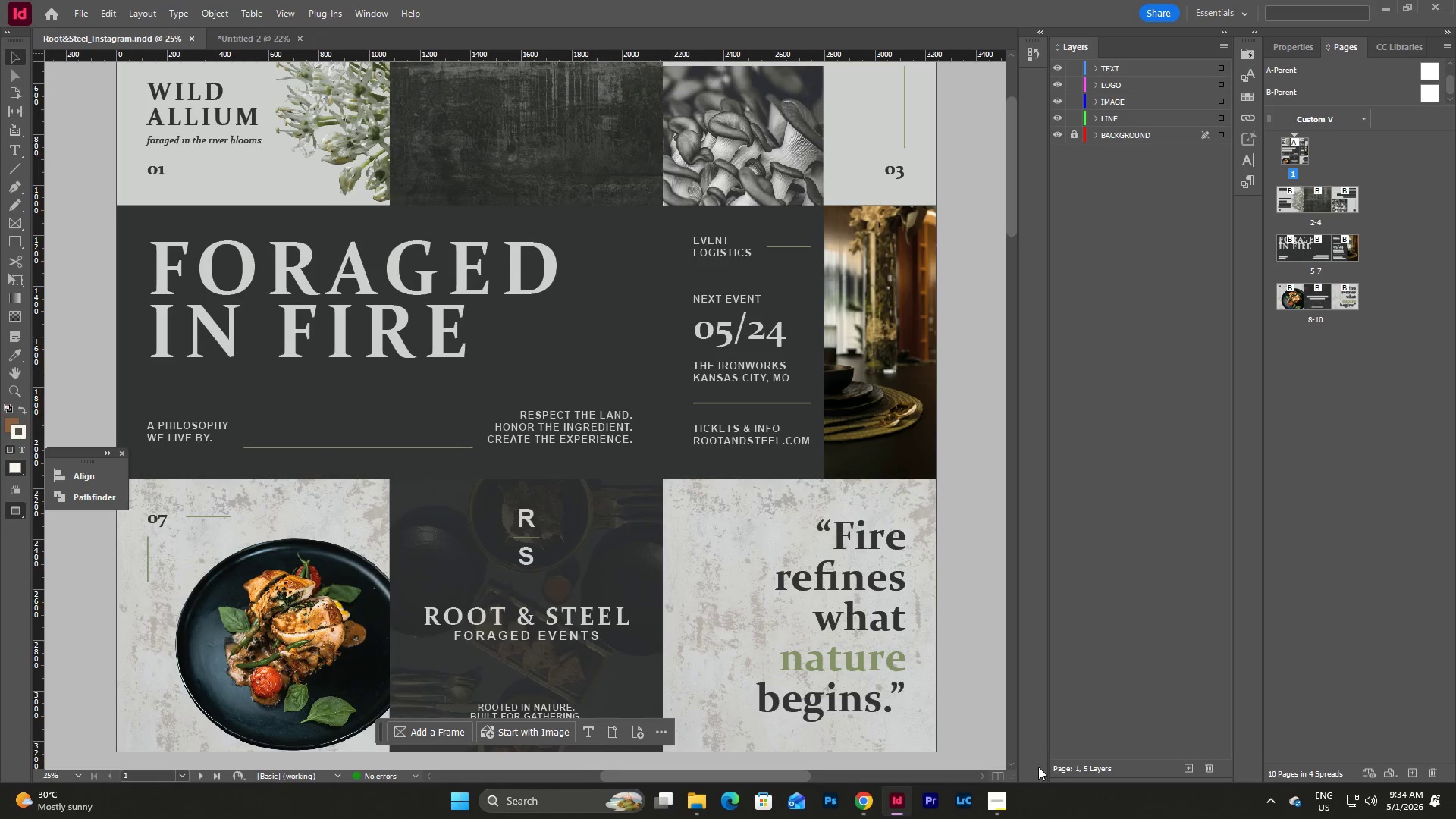 
left_click([1005, 798])